 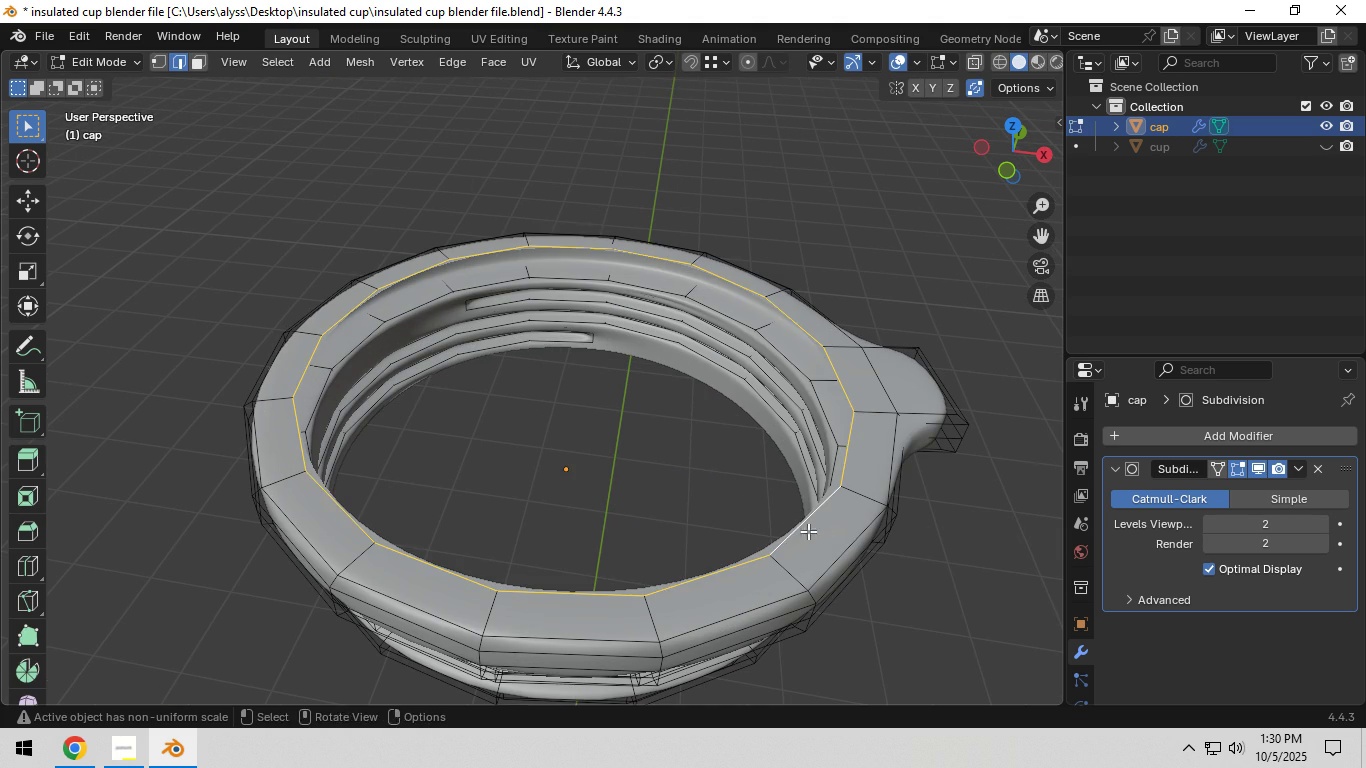 
key(S)
 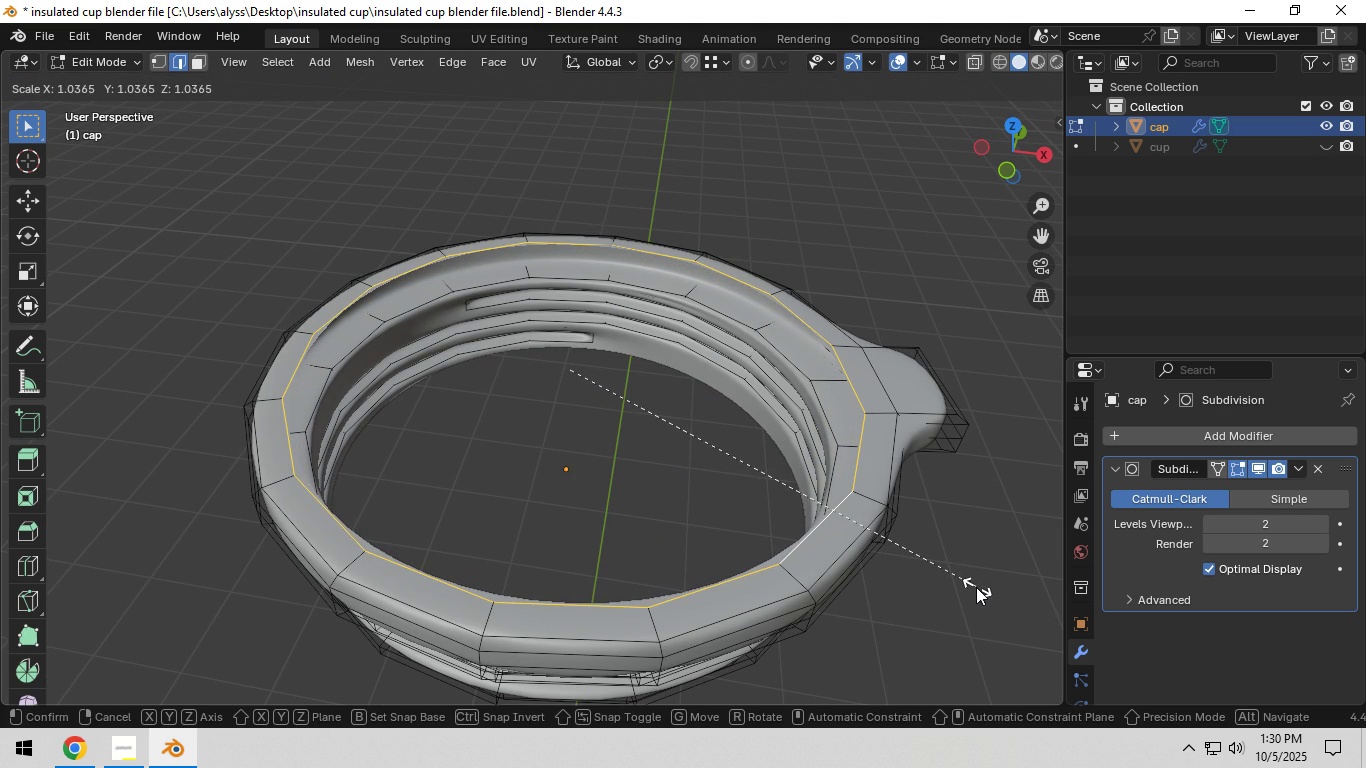 
wait(5.61)
 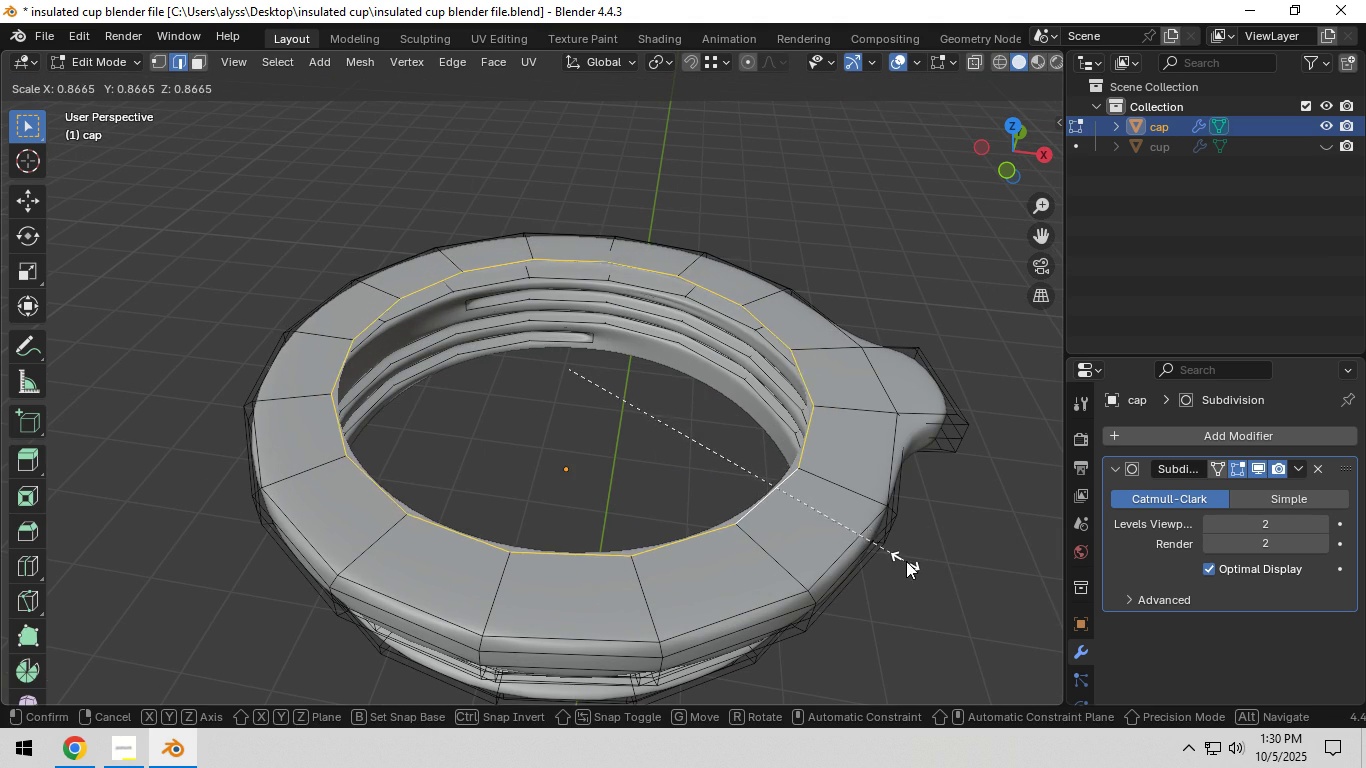 
left_click([965, 586])
 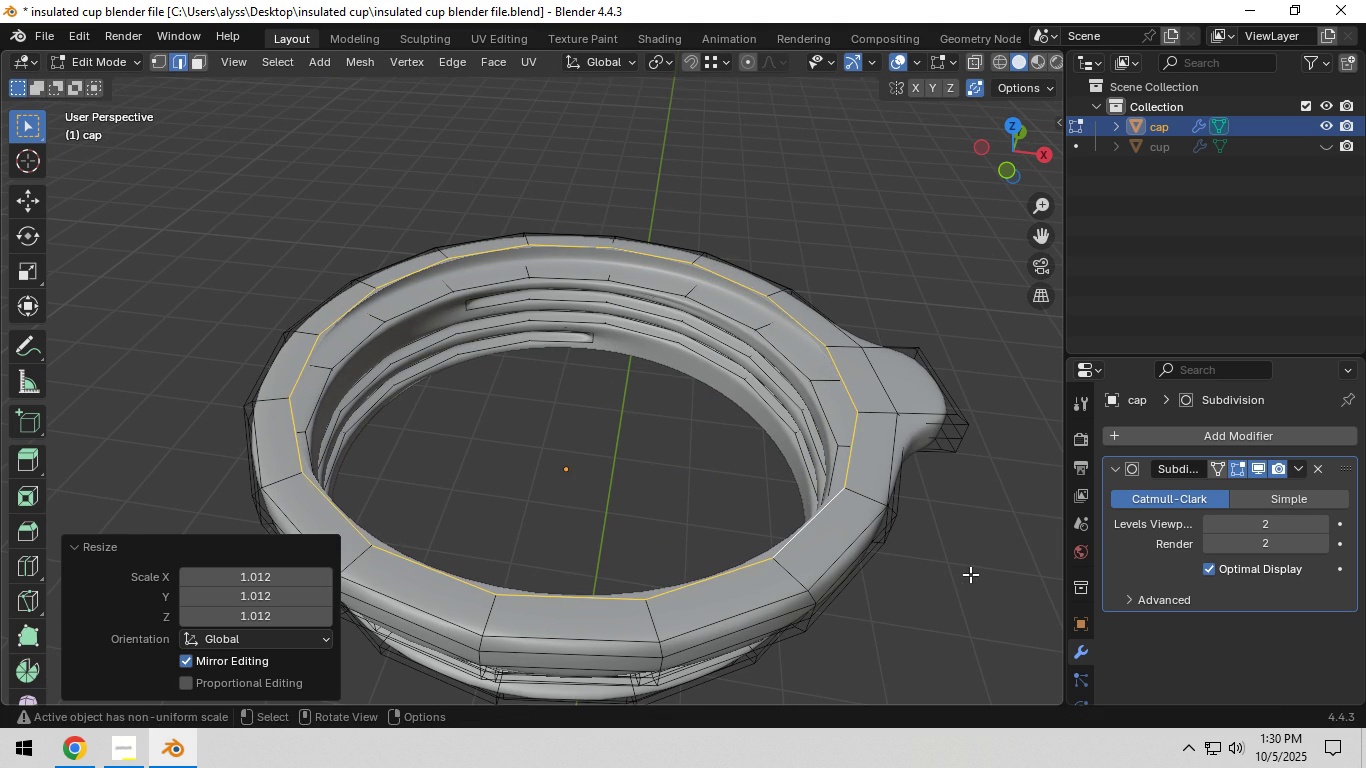 
key(E)
 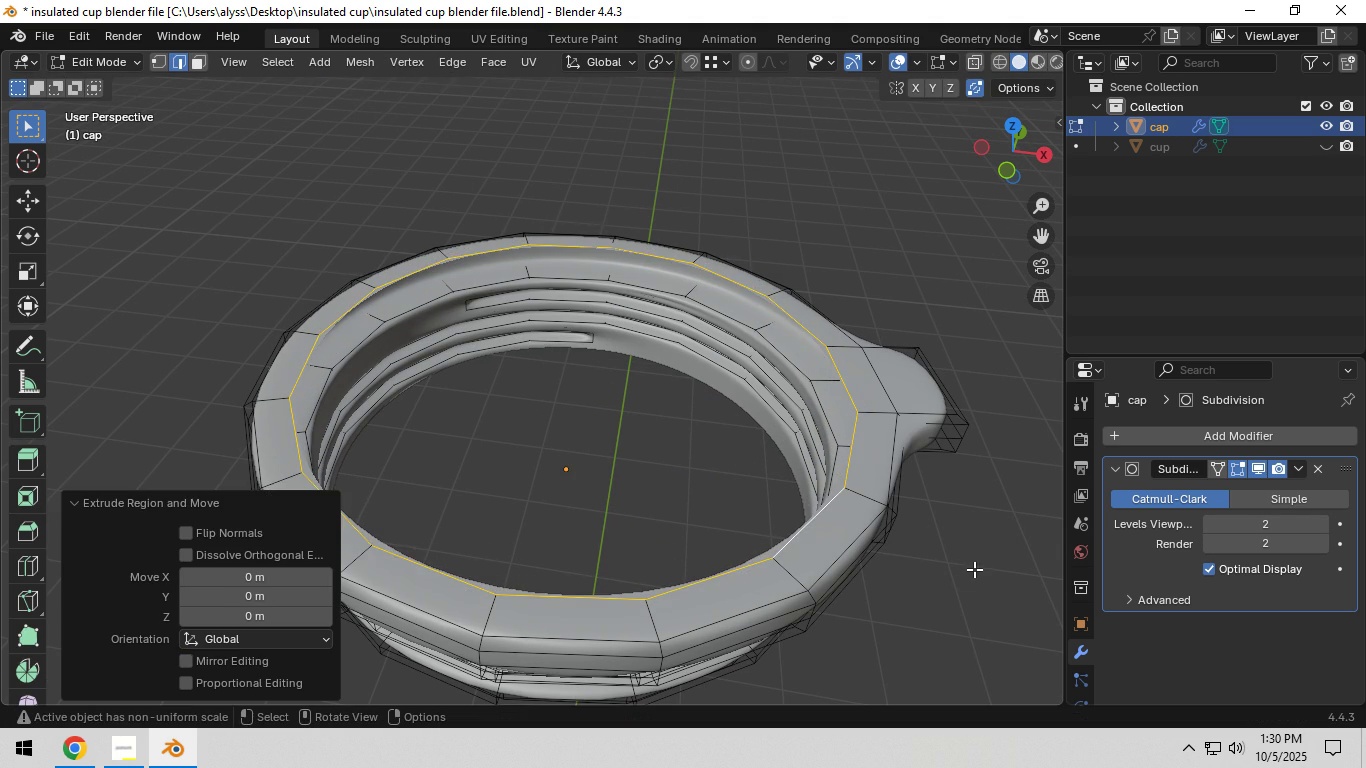 
right_click([974, 569])